 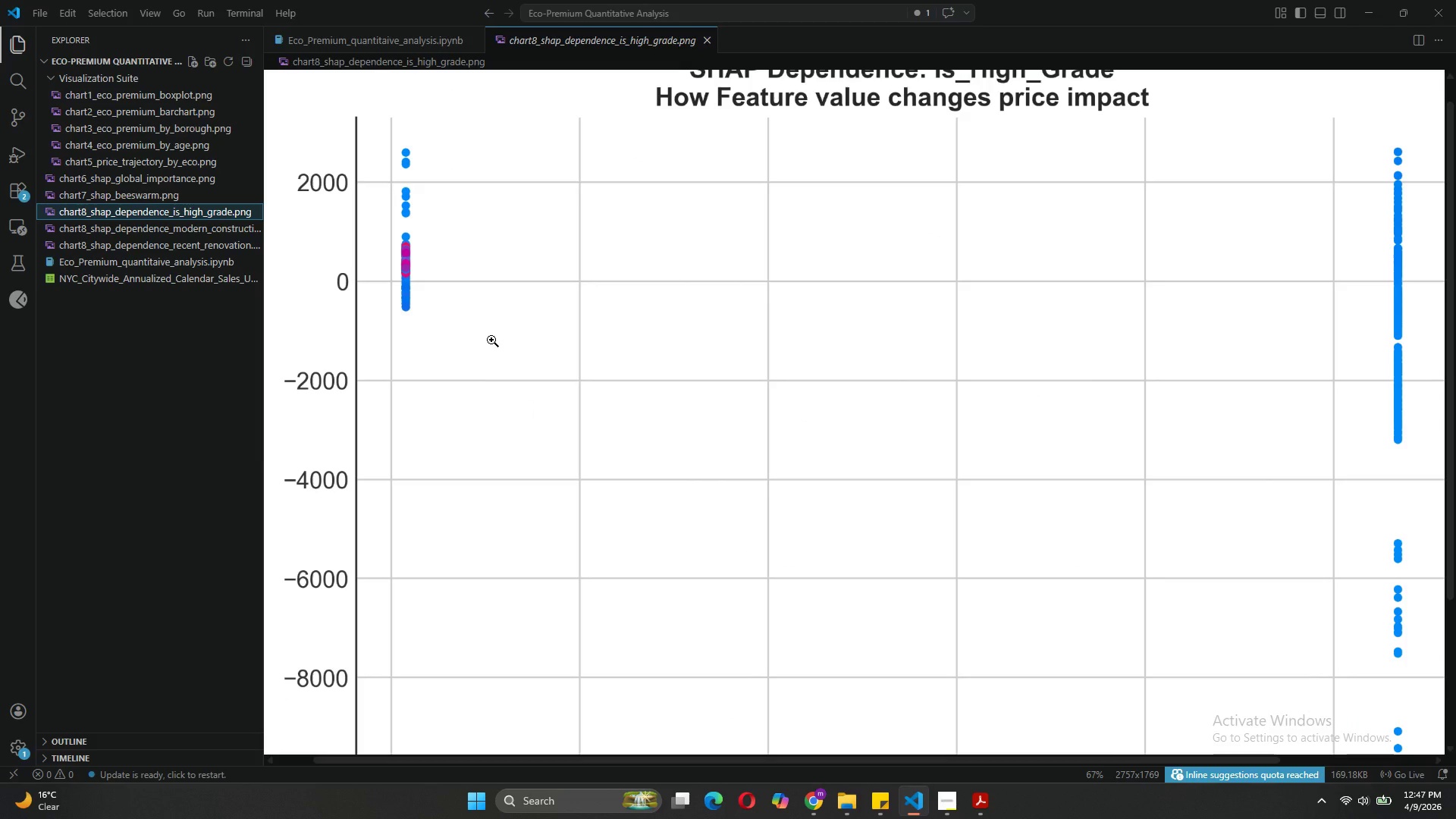 
left_click([491, 340])
 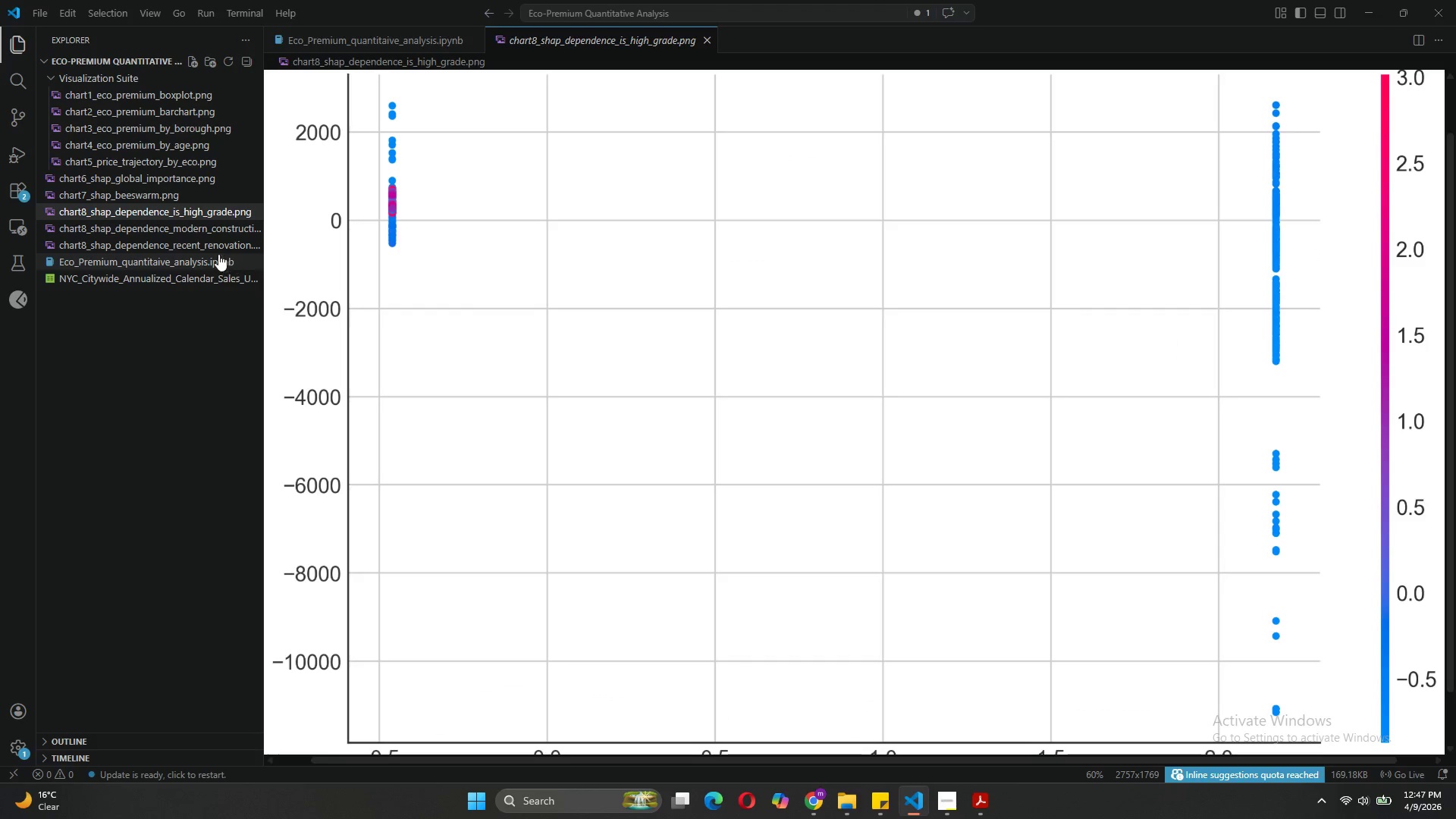 
left_click([208, 234])
 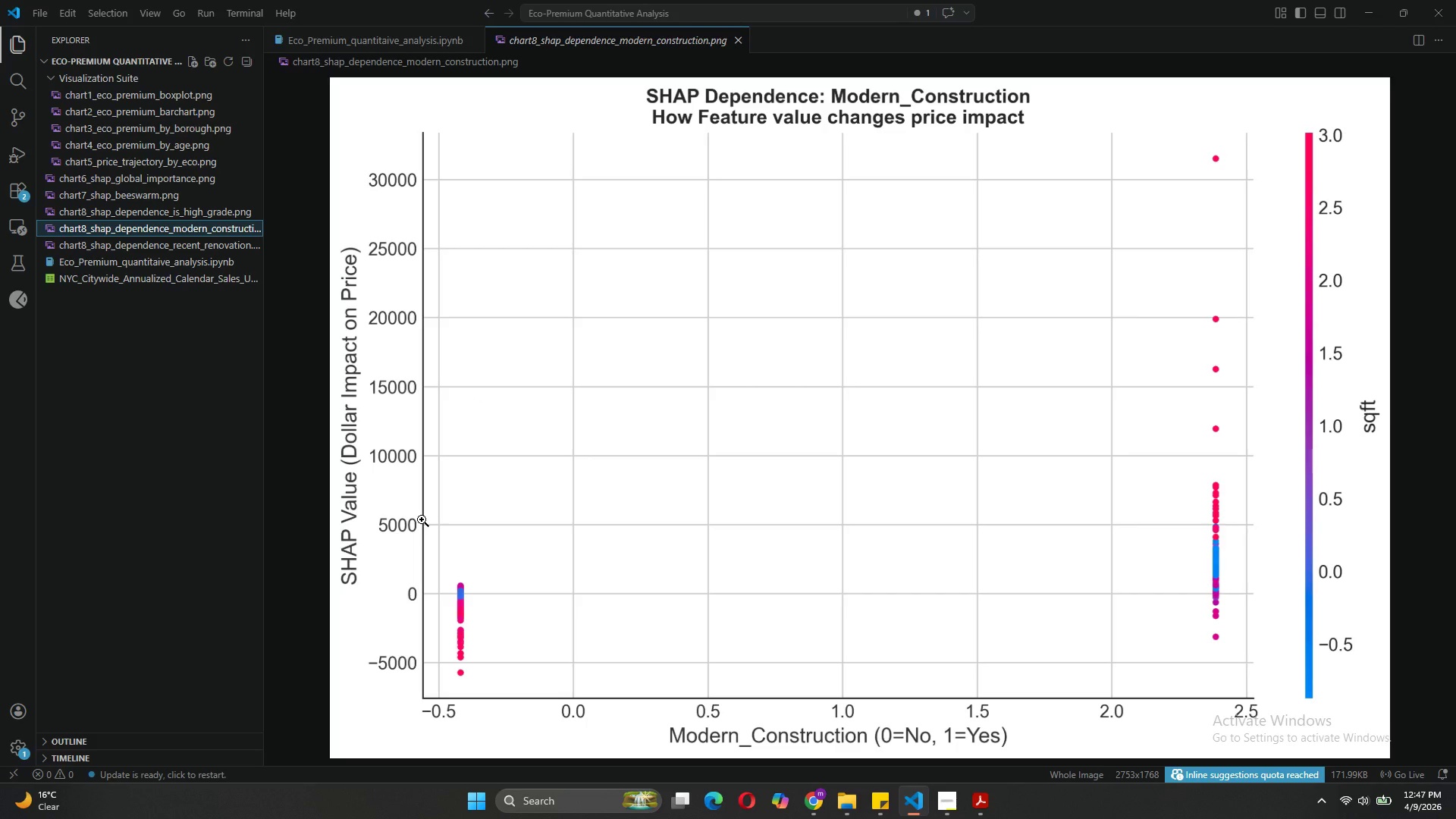 
wait(6.77)
 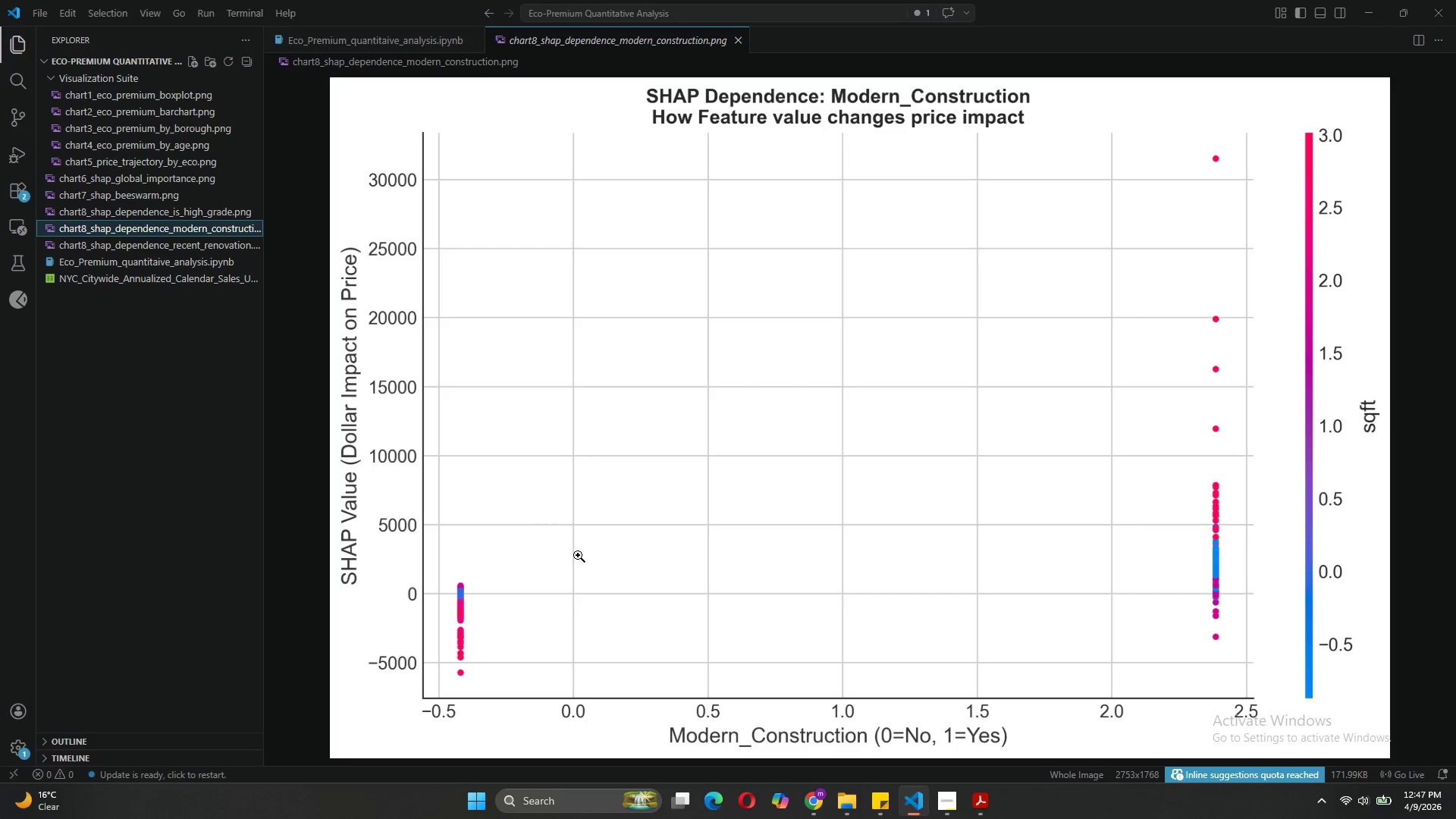 
left_click([199, 241])
 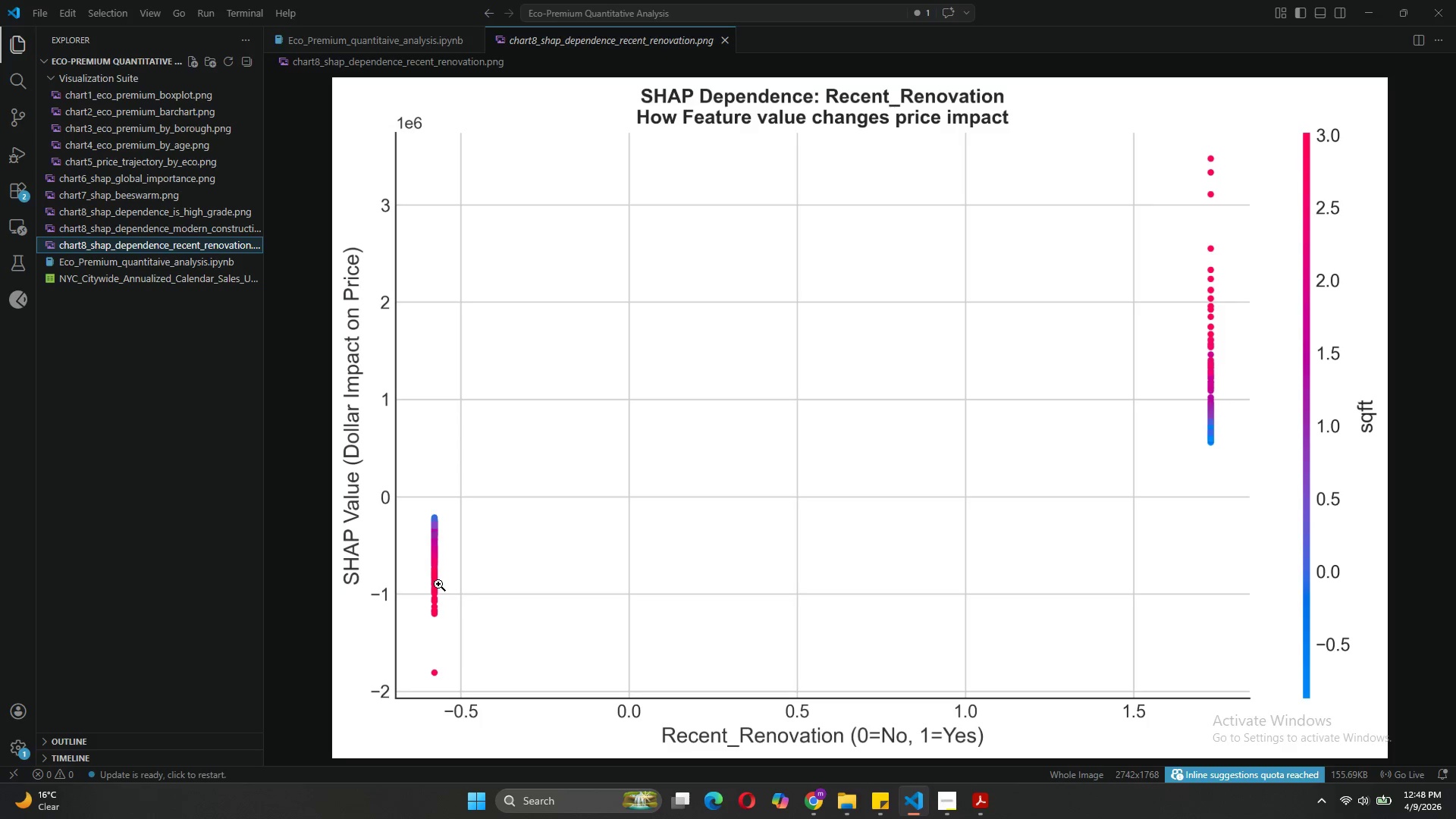 
wait(22.01)
 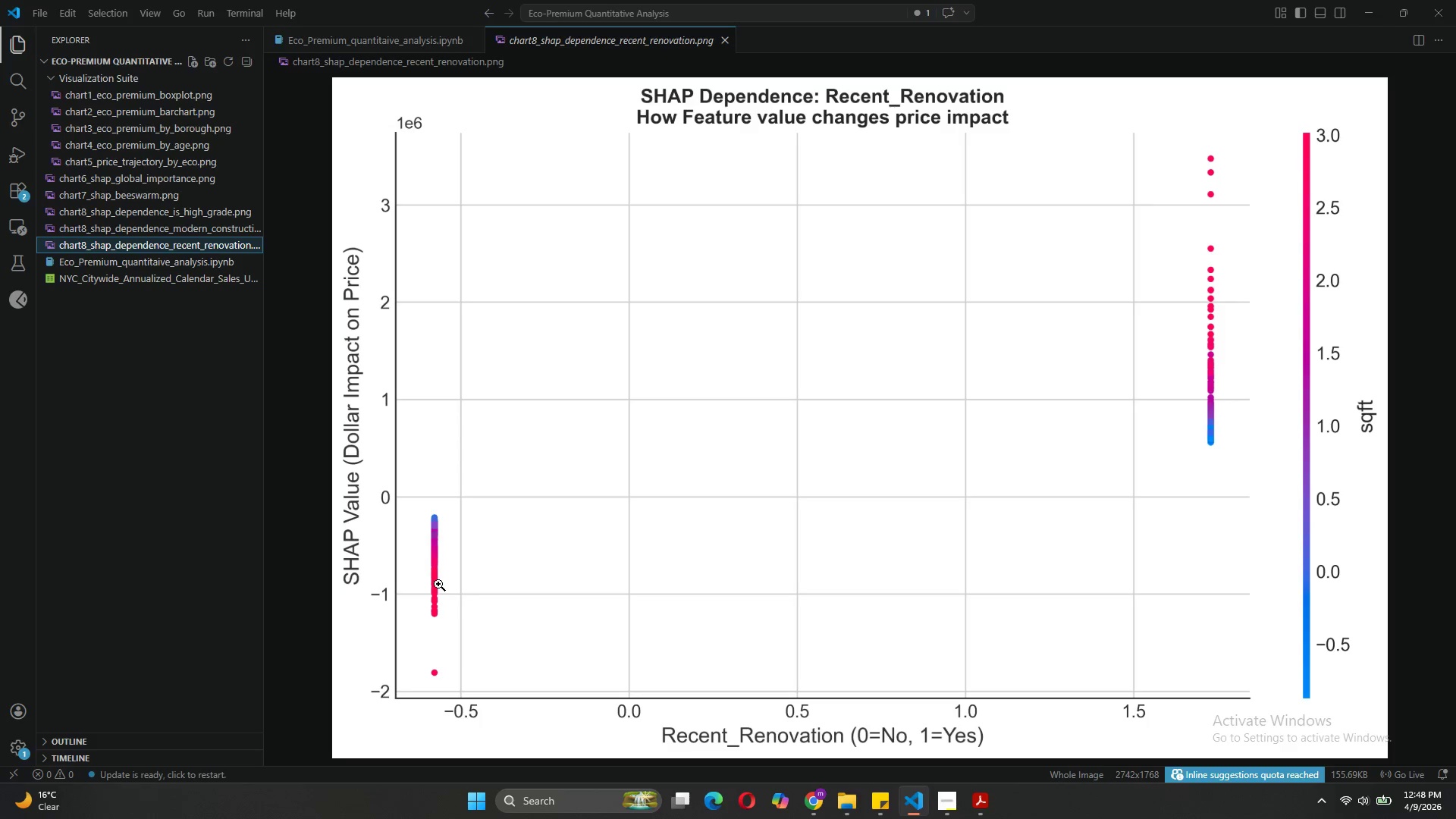 
left_click([833, 733])
 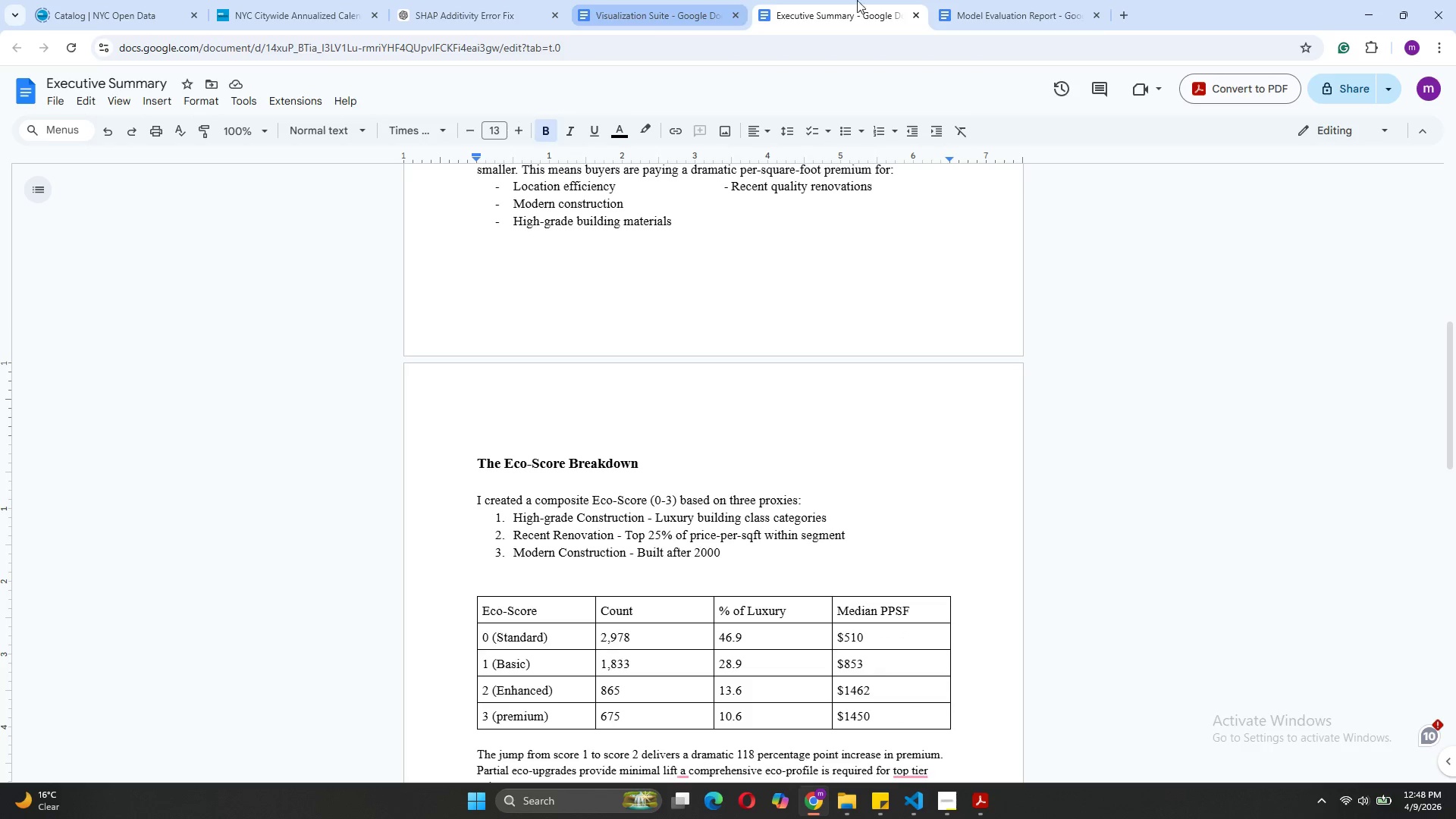 
left_click([1046, 3])
 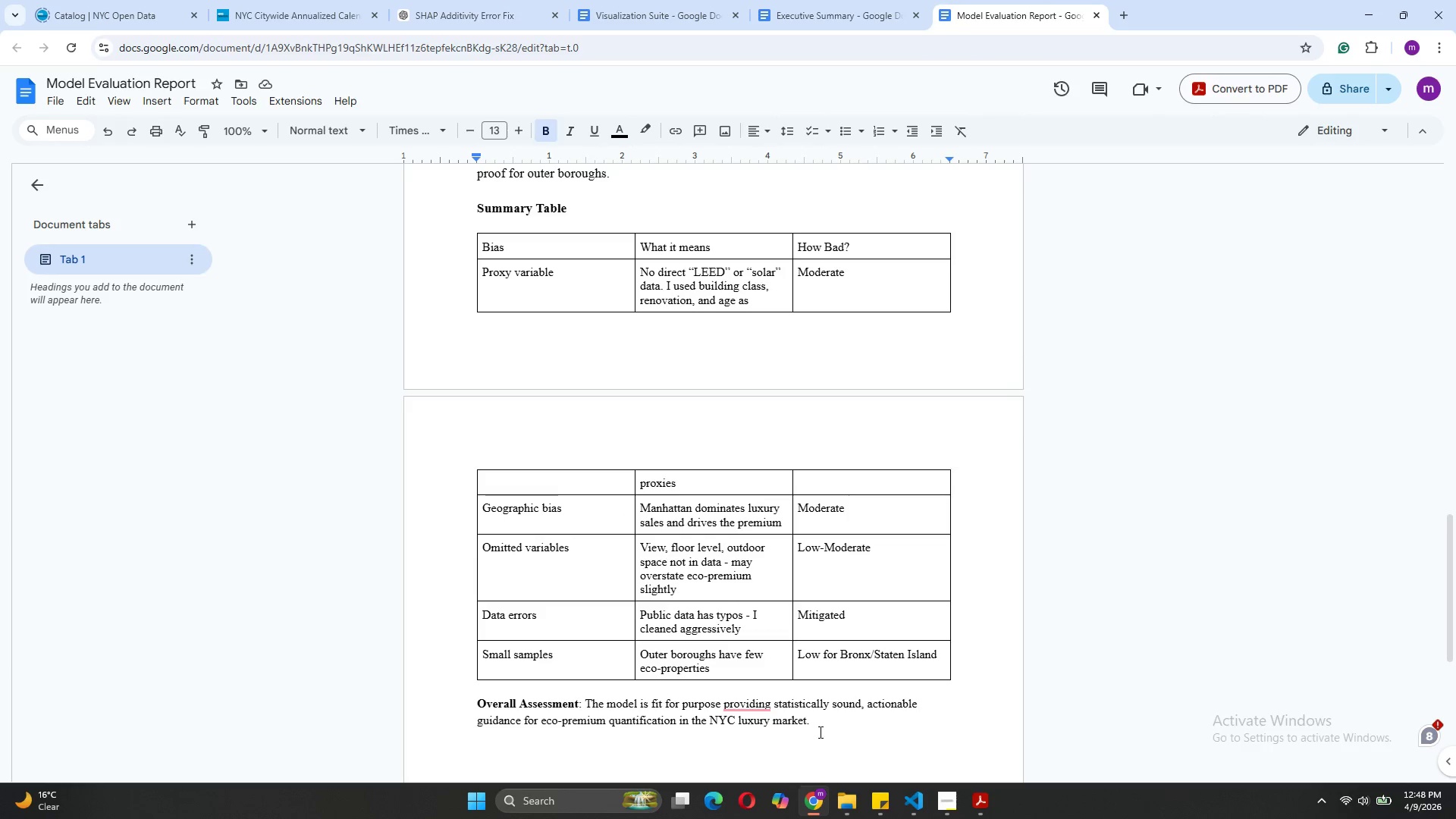 
left_click([815, 712])
 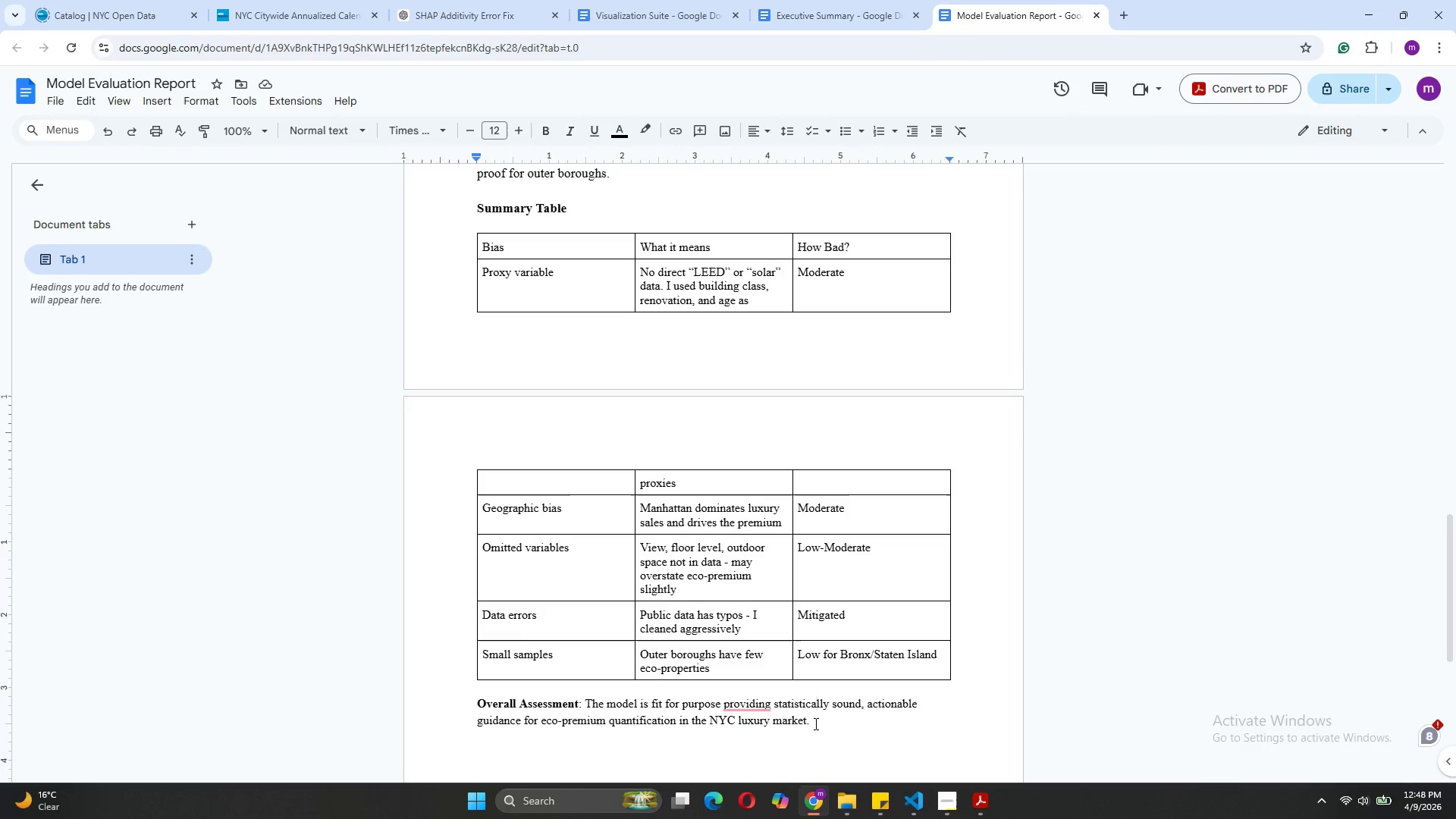 
left_click([814, 723])
 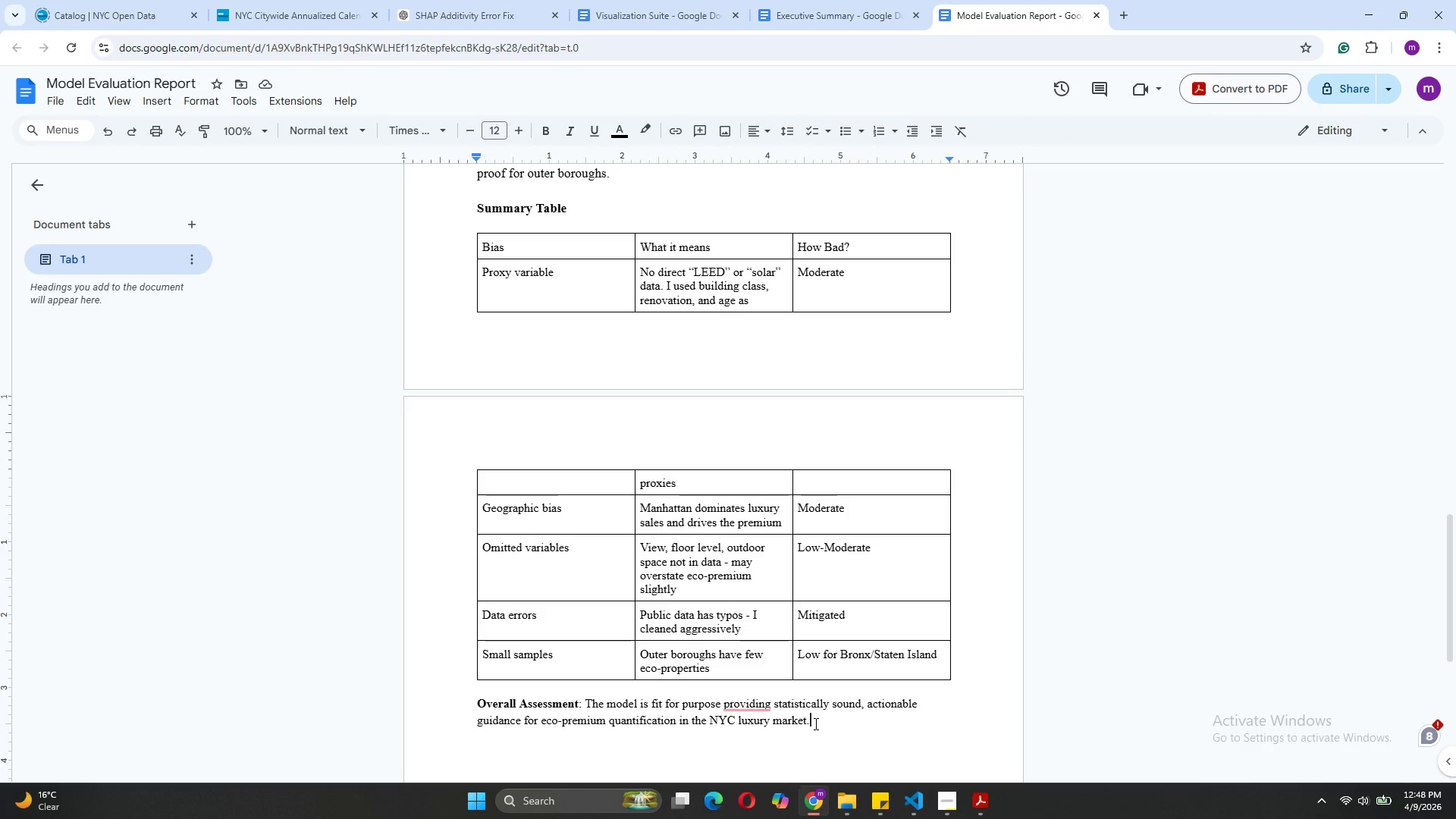 
type( Results should be presented as market-based estimates for properties with modern )
key(Backspace)
type(, high-grade, ren)
key(Backspace)
type(cently renovated features rathr)
key(Backspace)
type(er than certified "green:)
key(Backspace)
type(" labels.)
 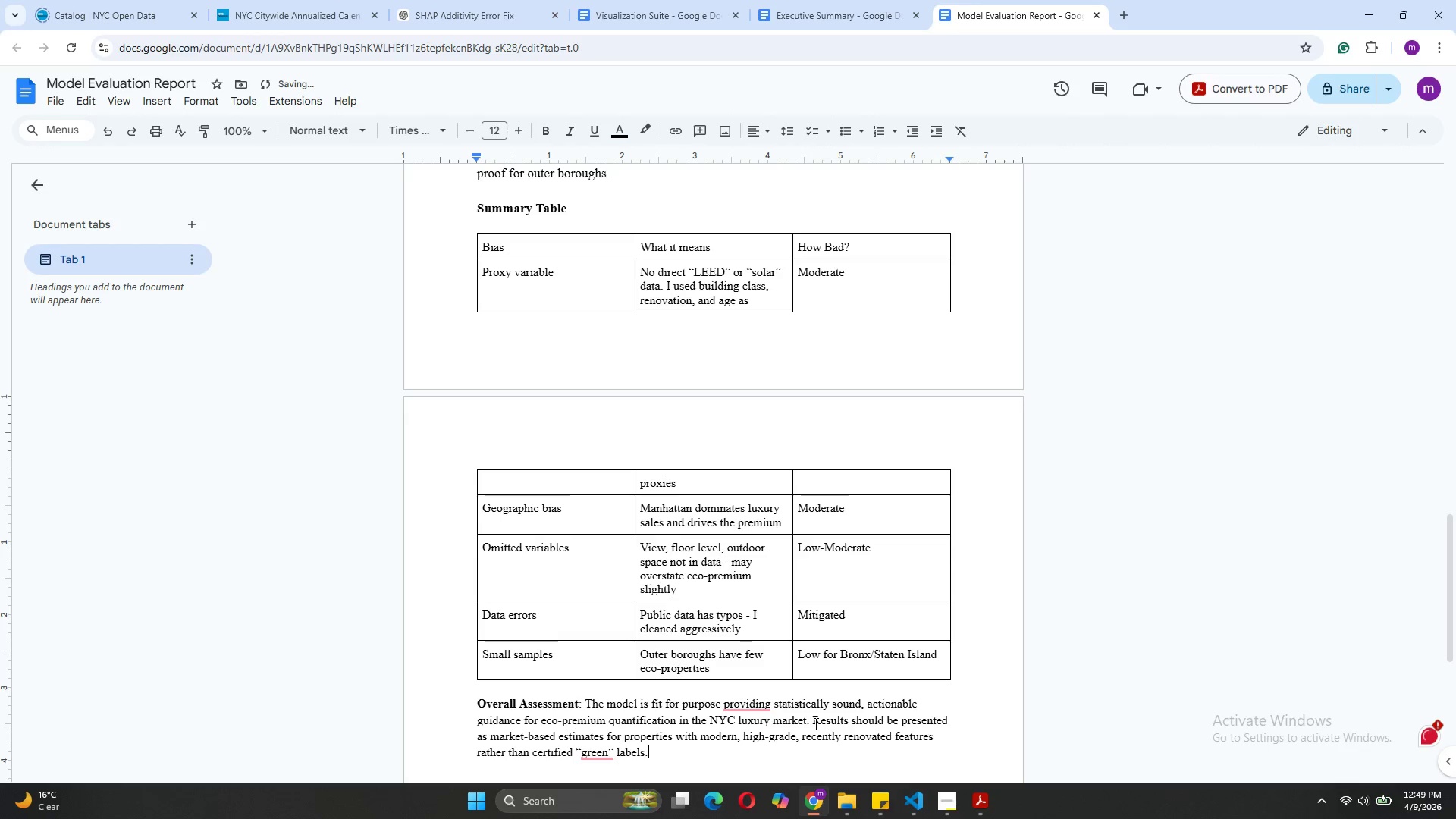 
left_click([941, 794])